 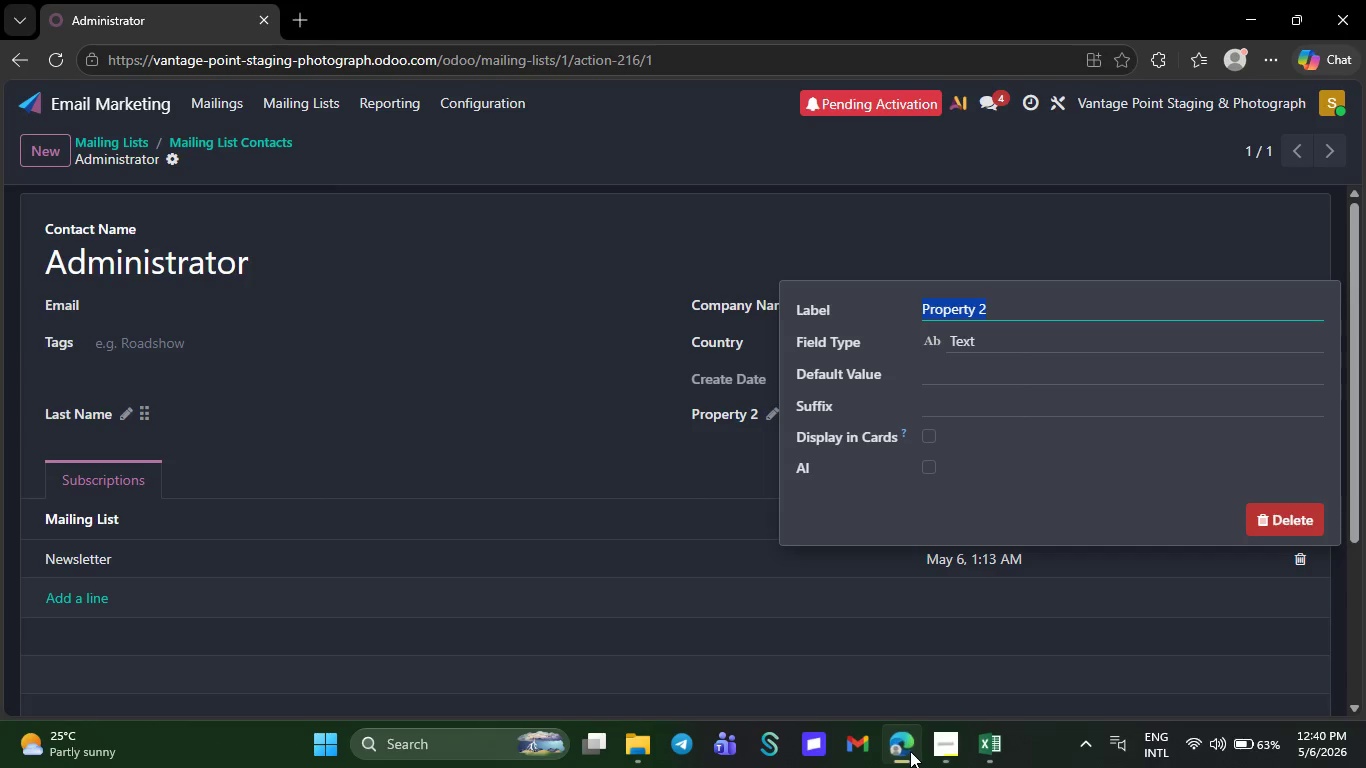 
key(Control+V)
 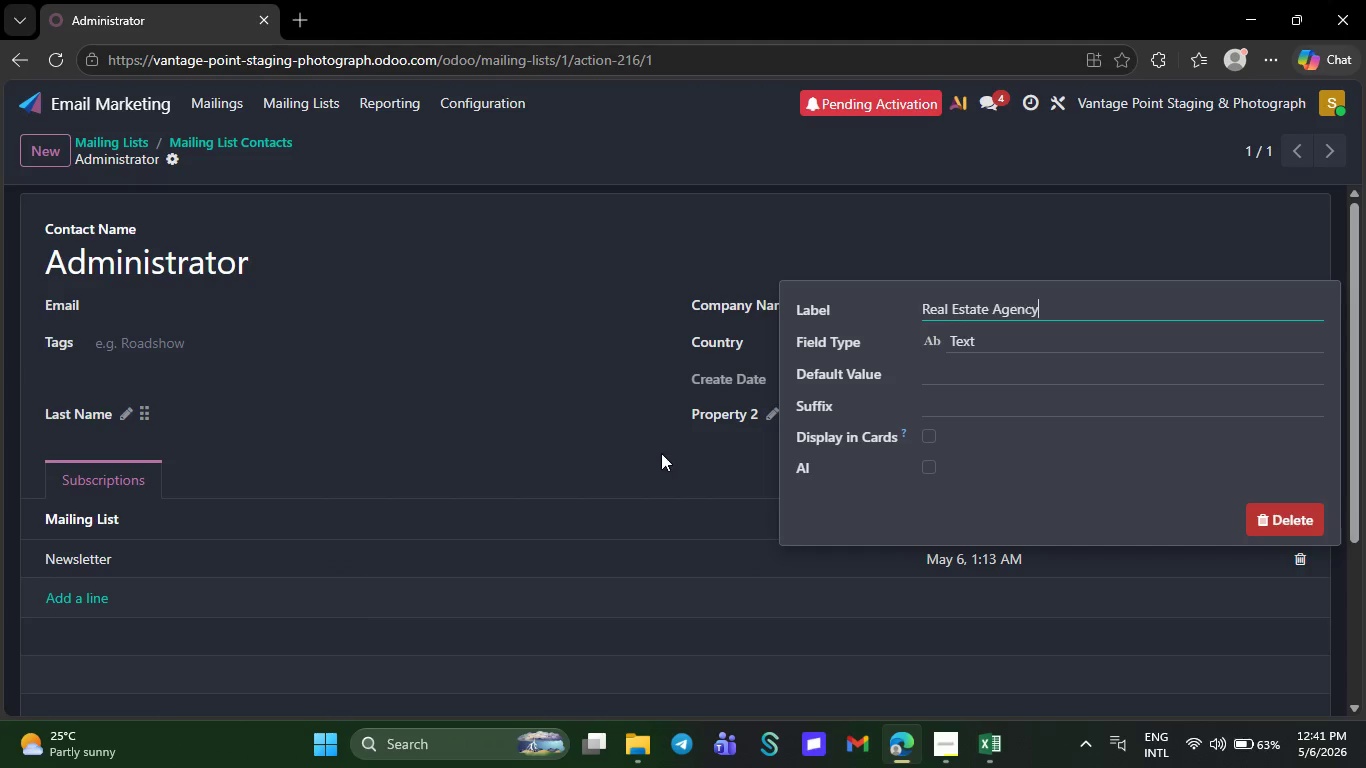 
left_click([659, 454])
 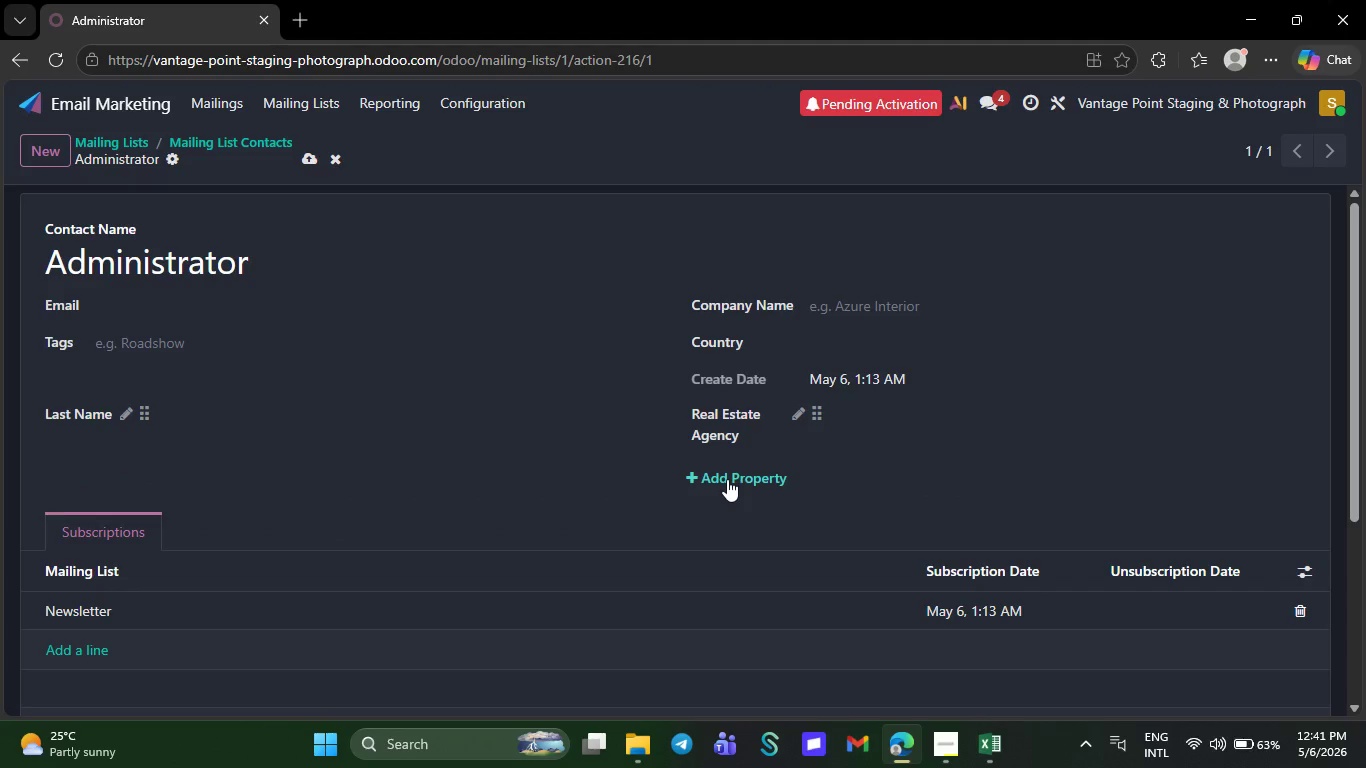 
left_click([727, 479])
 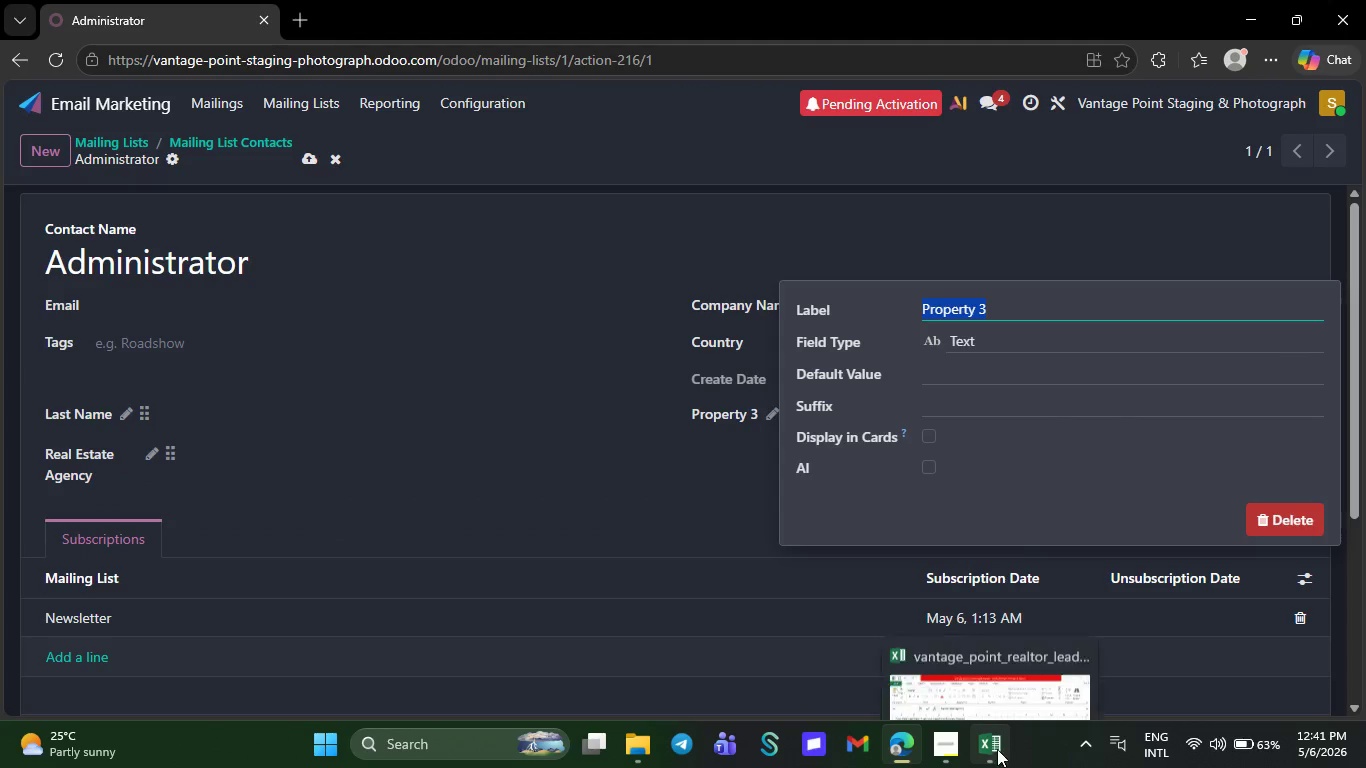 
left_click([999, 753])
 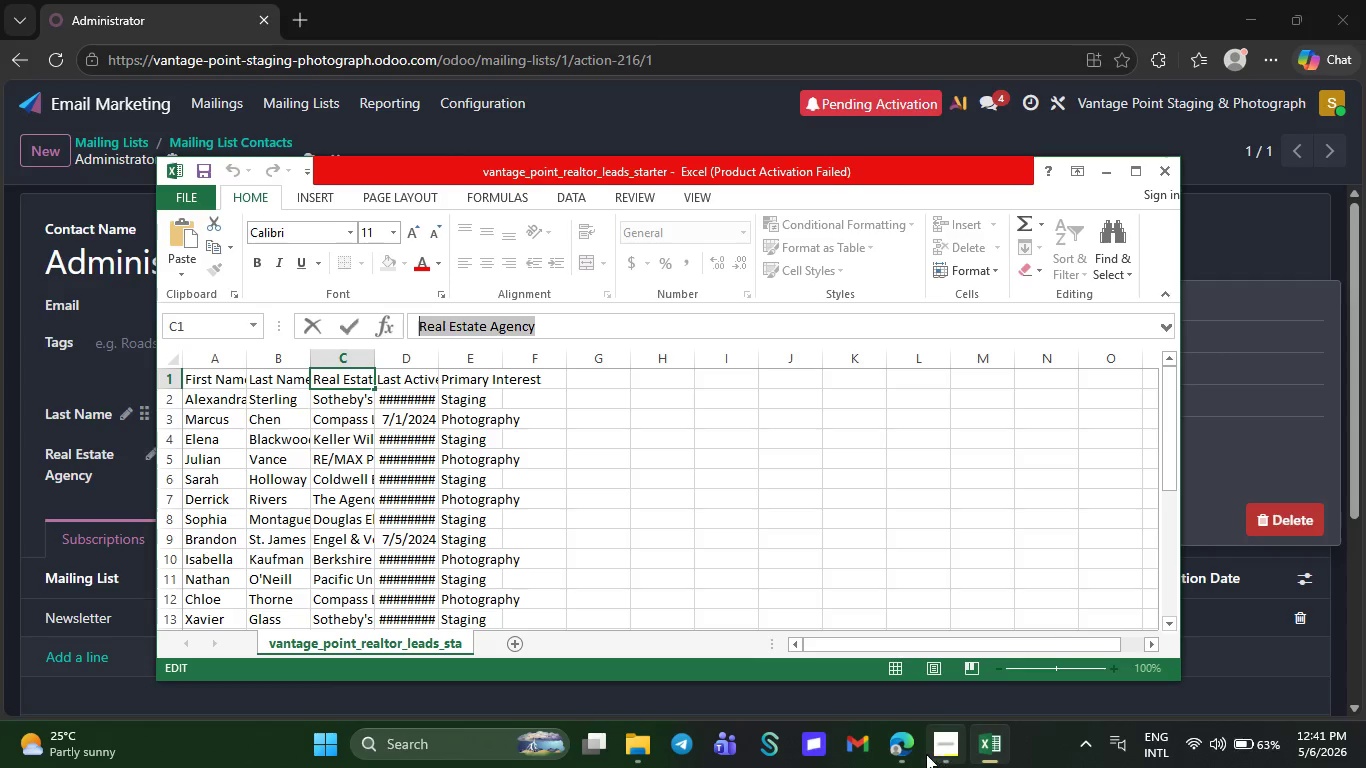 
left_click([915, 753])
 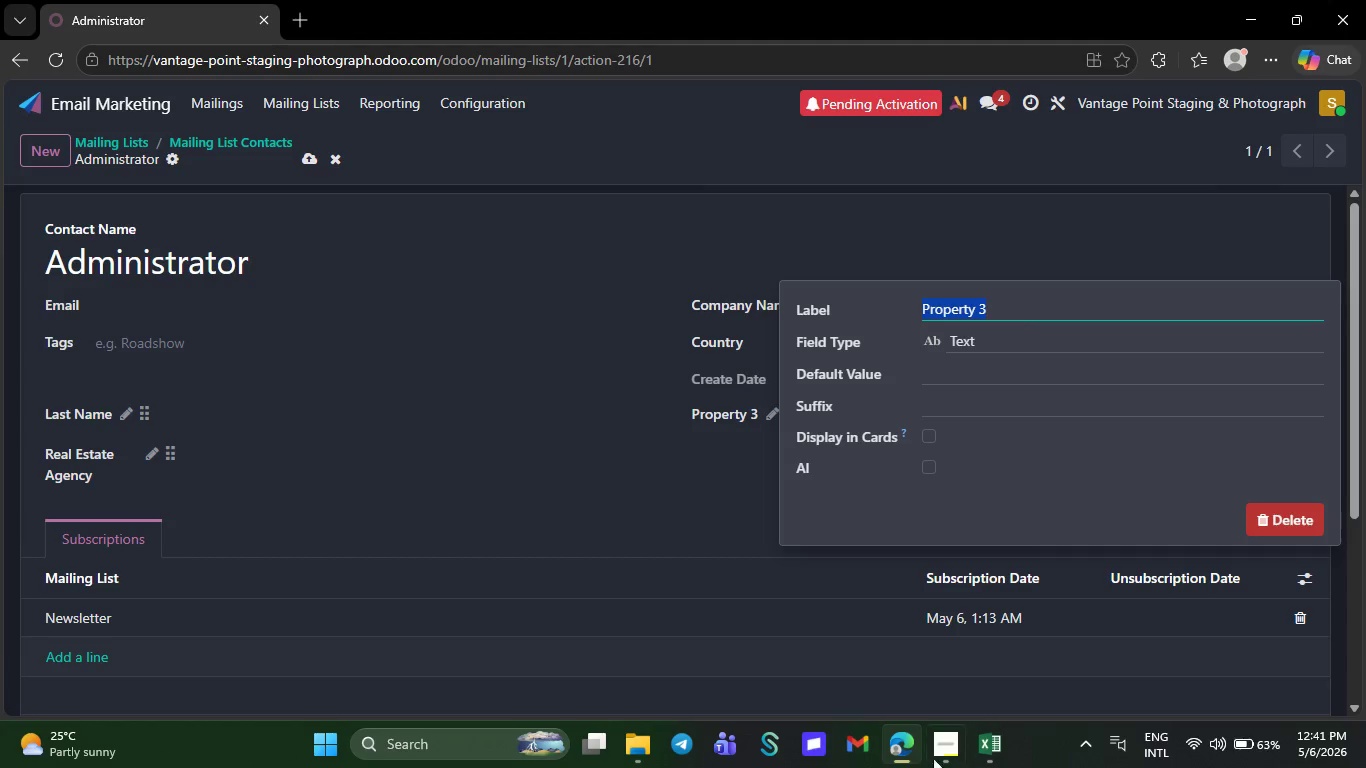 
left_click([953, 762])